 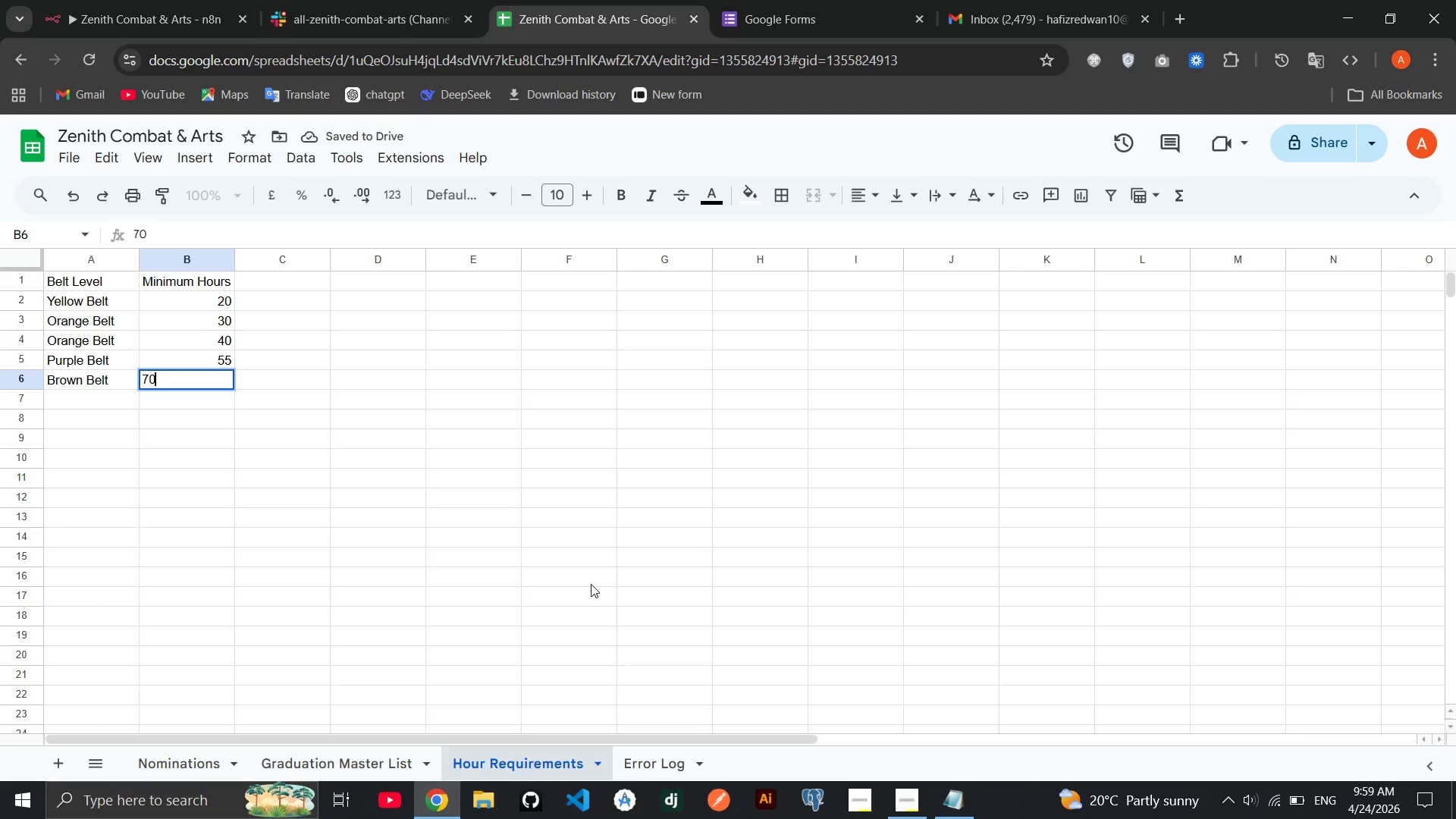 
key(ArrowDown)
 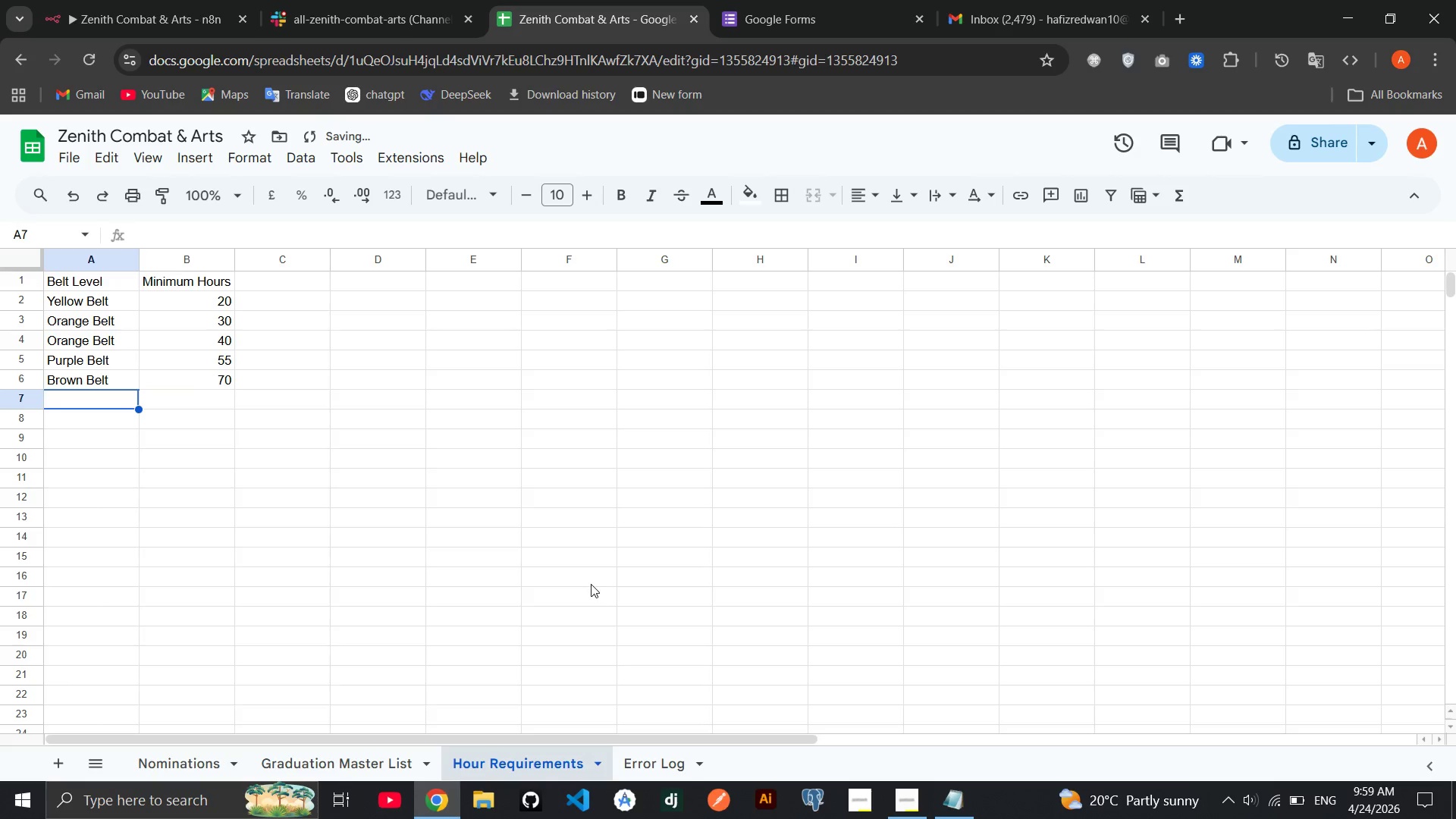 
key(ArrowLeft)
 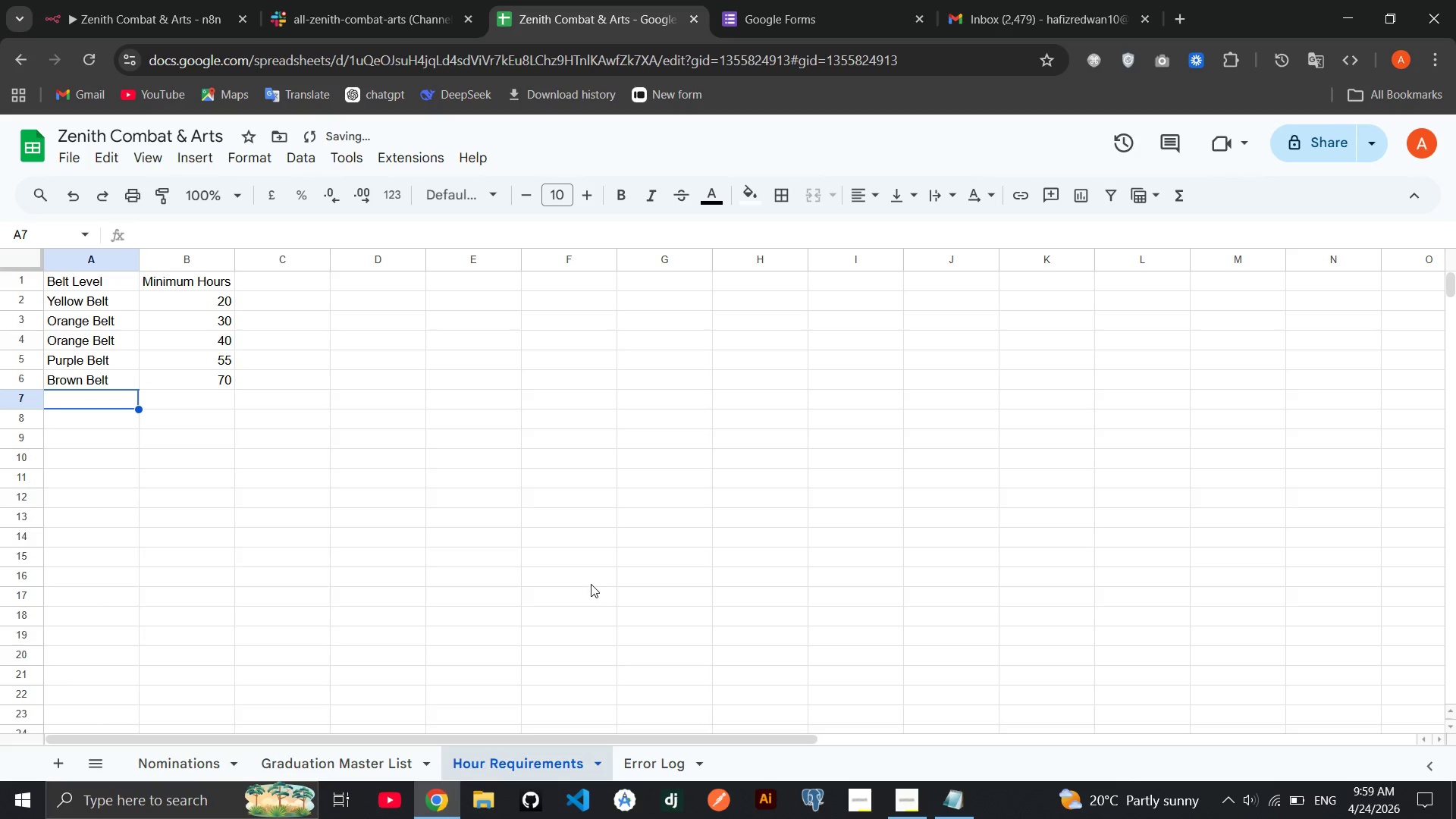 
type(Black Belt)
key(Tab)
 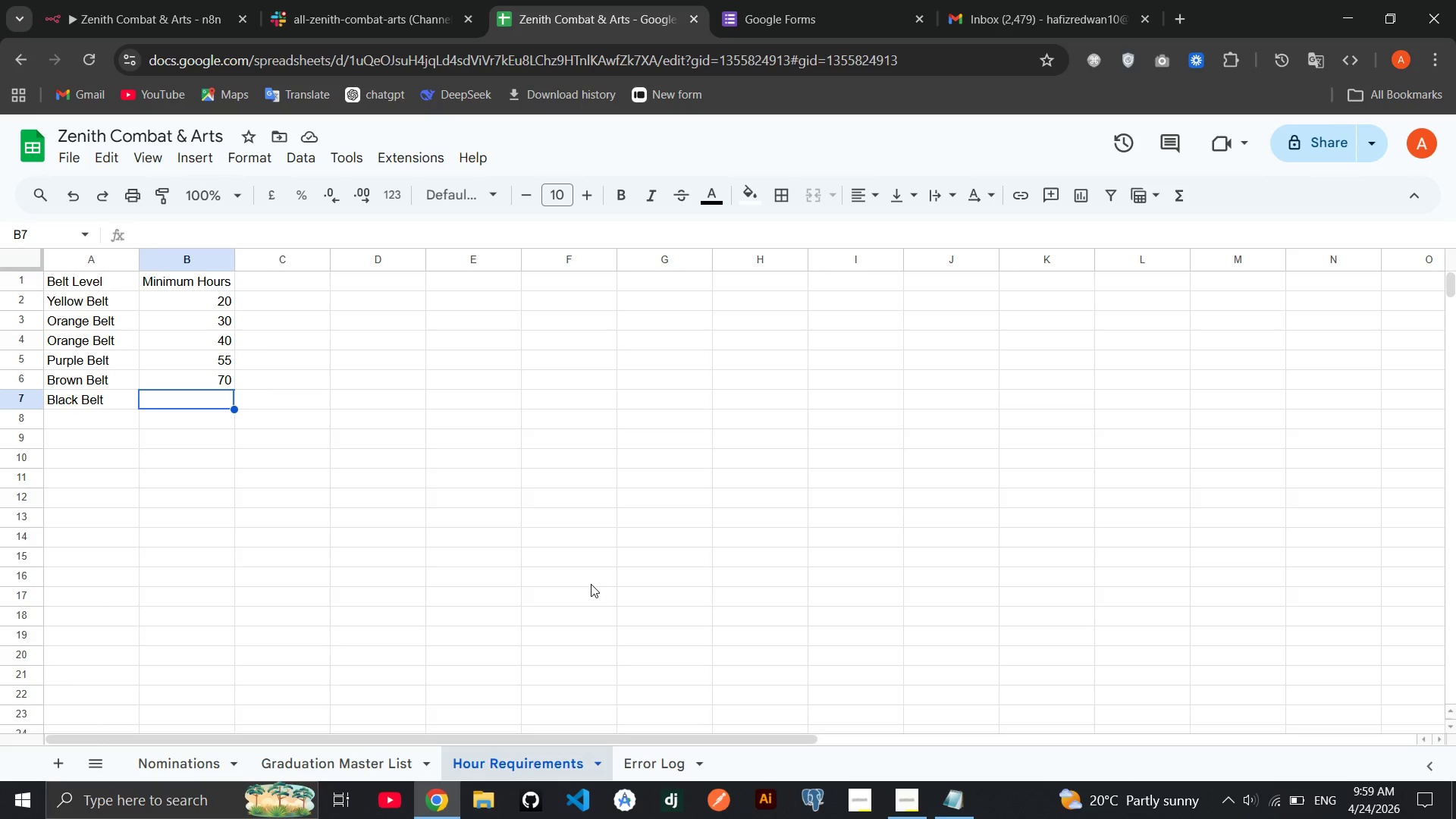 
wait(11.8)
 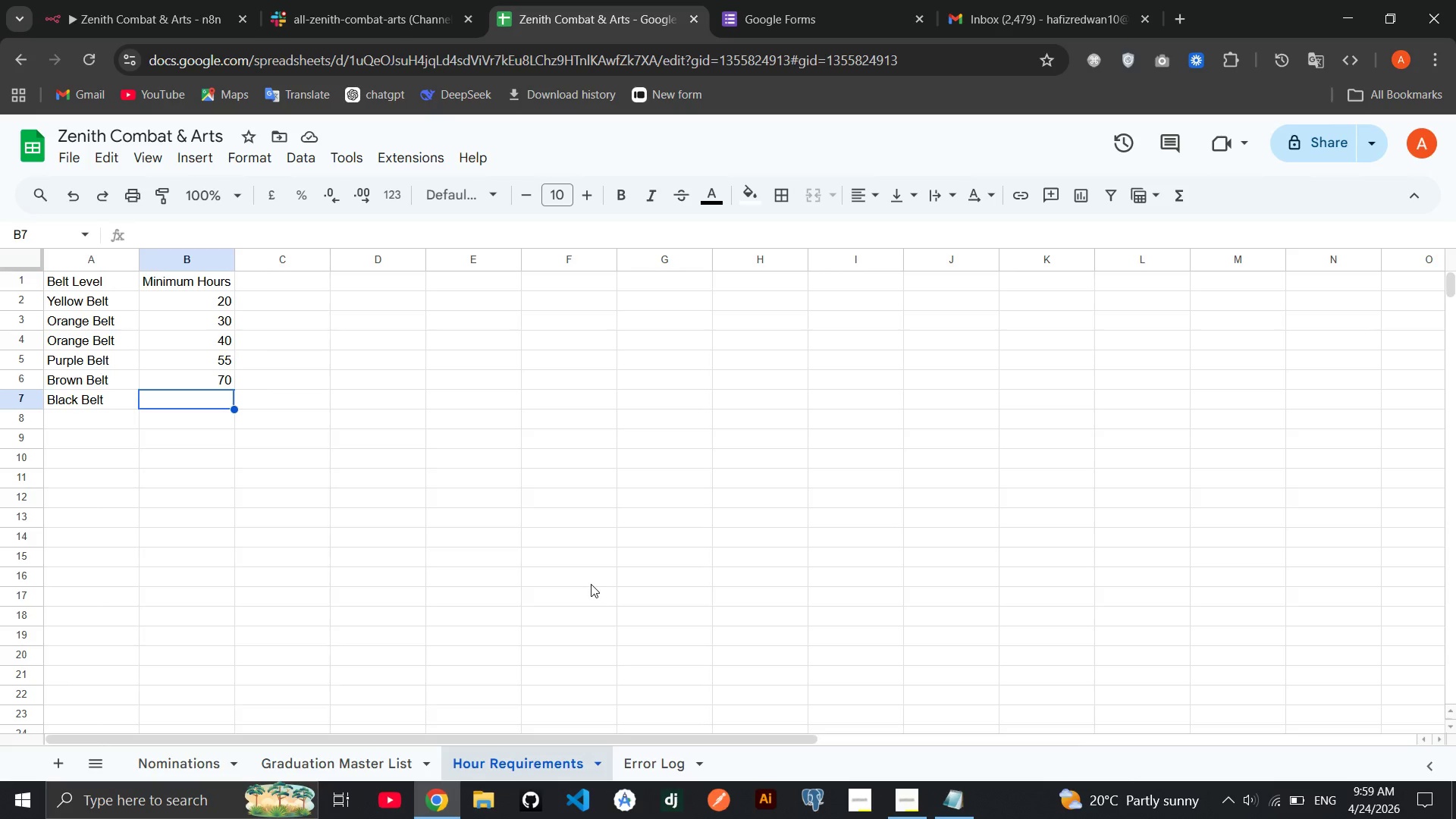 
type(100)
 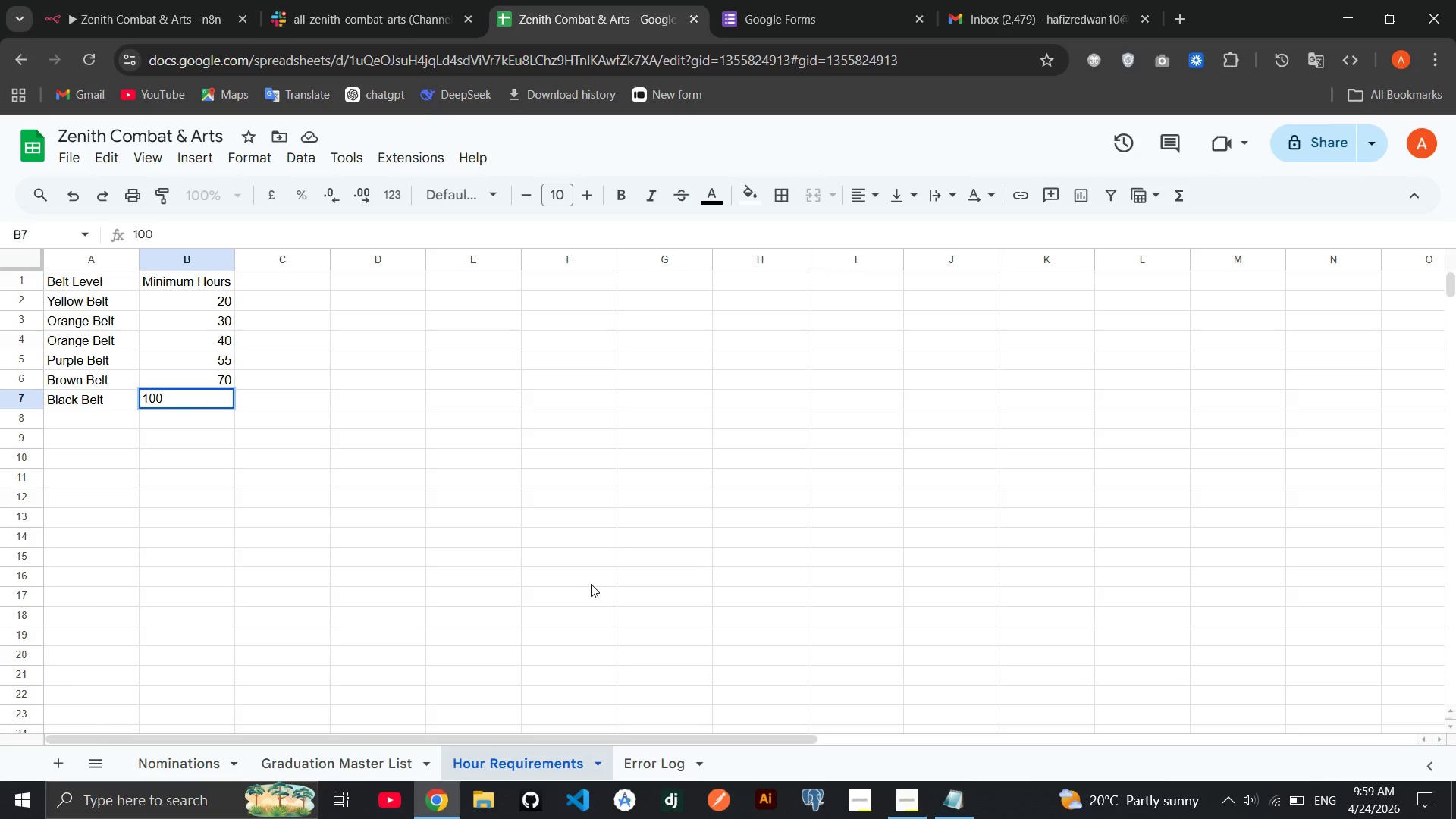 
key(ArrowDown)
 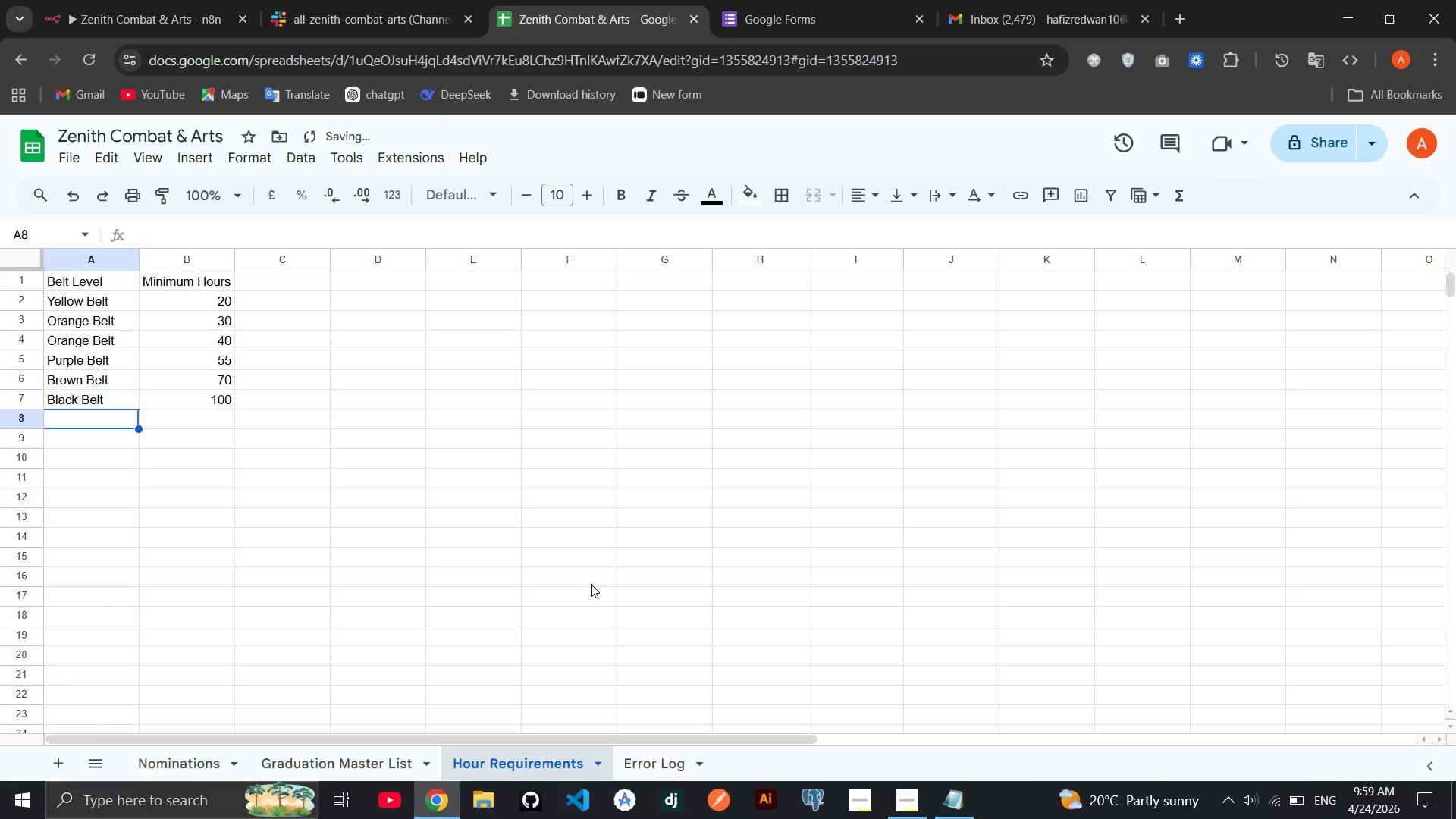 
key(ArrowLeft)
 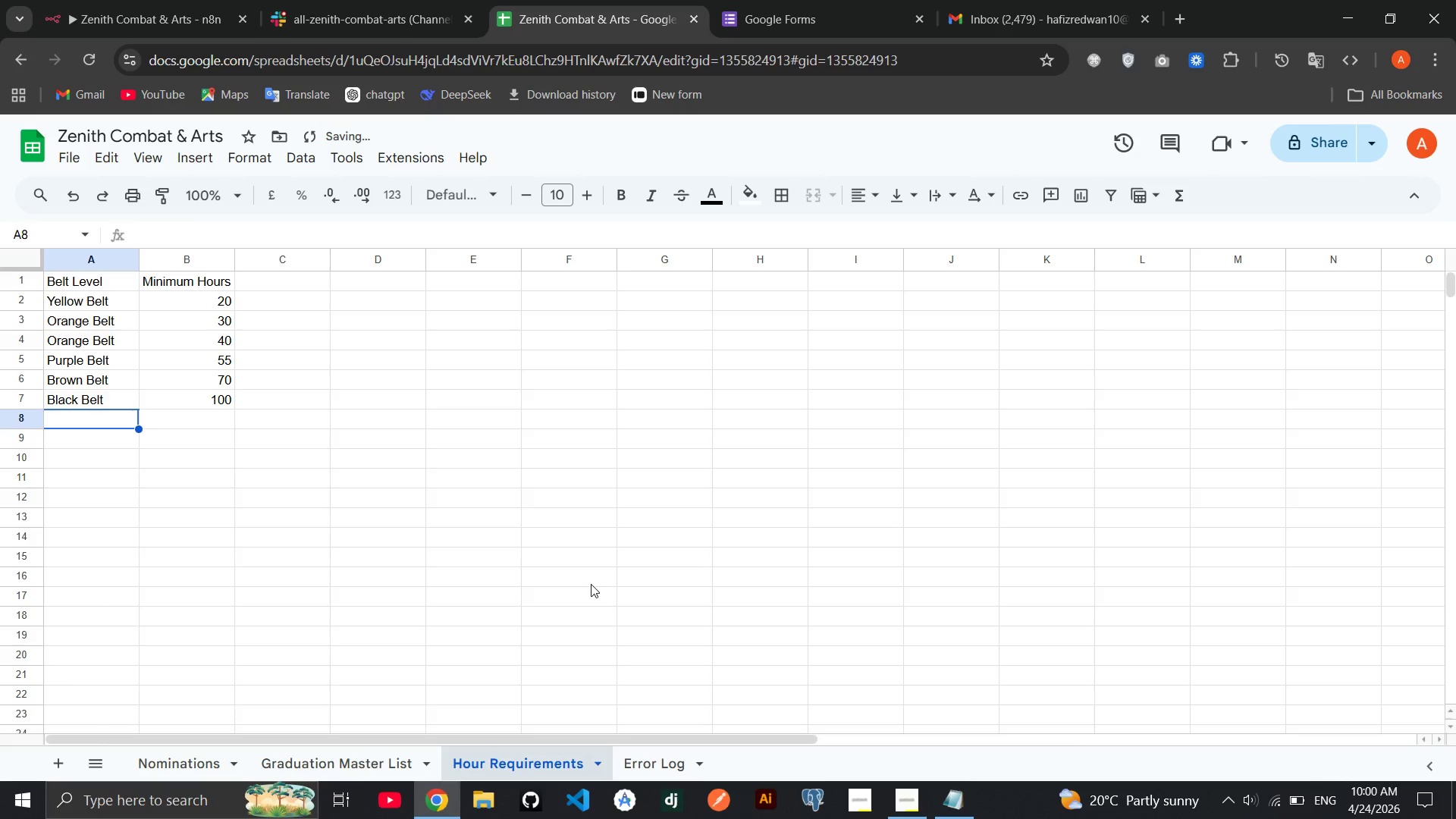 
wait(12.78)
 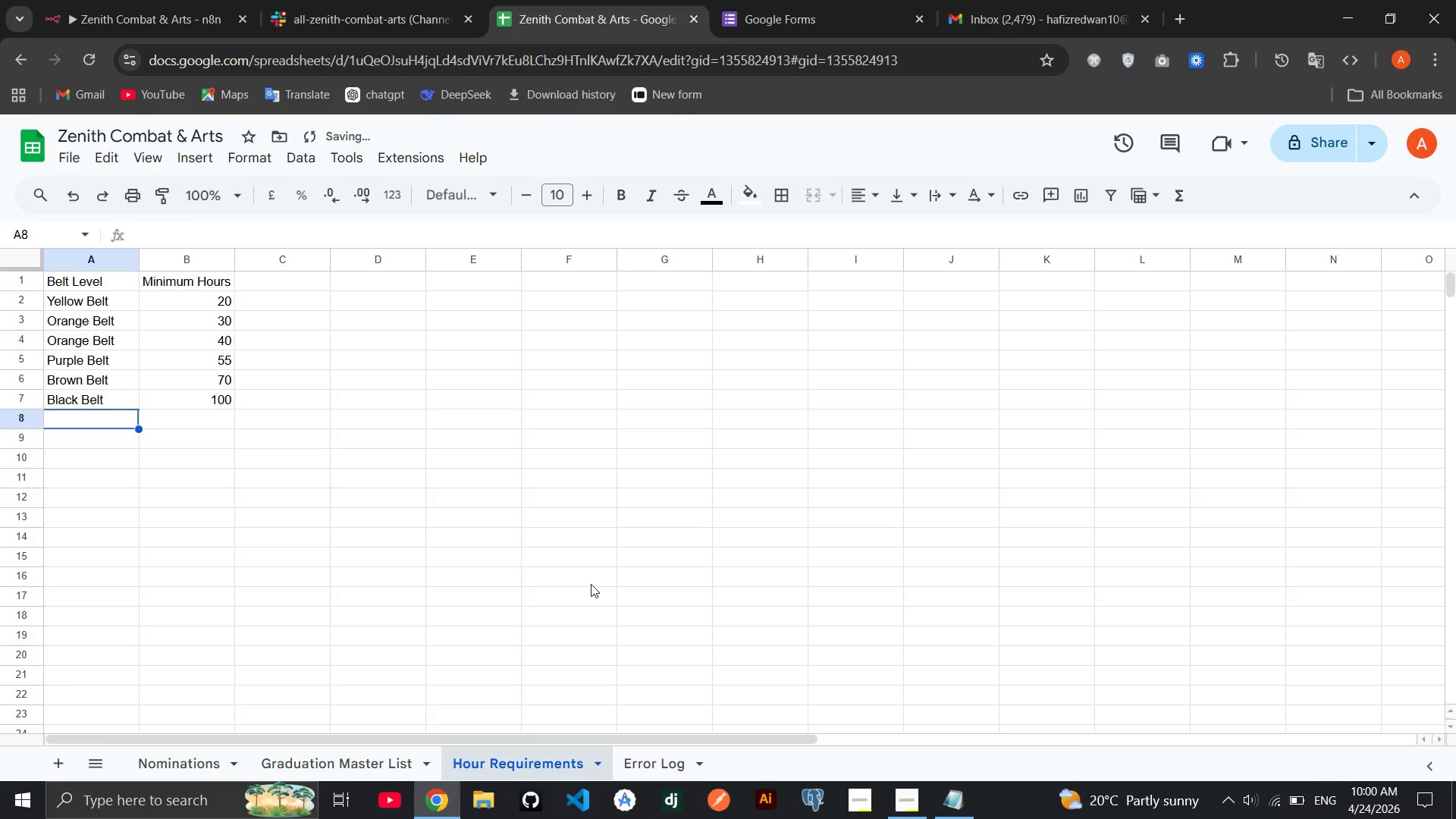 
left_click([667, 577])
 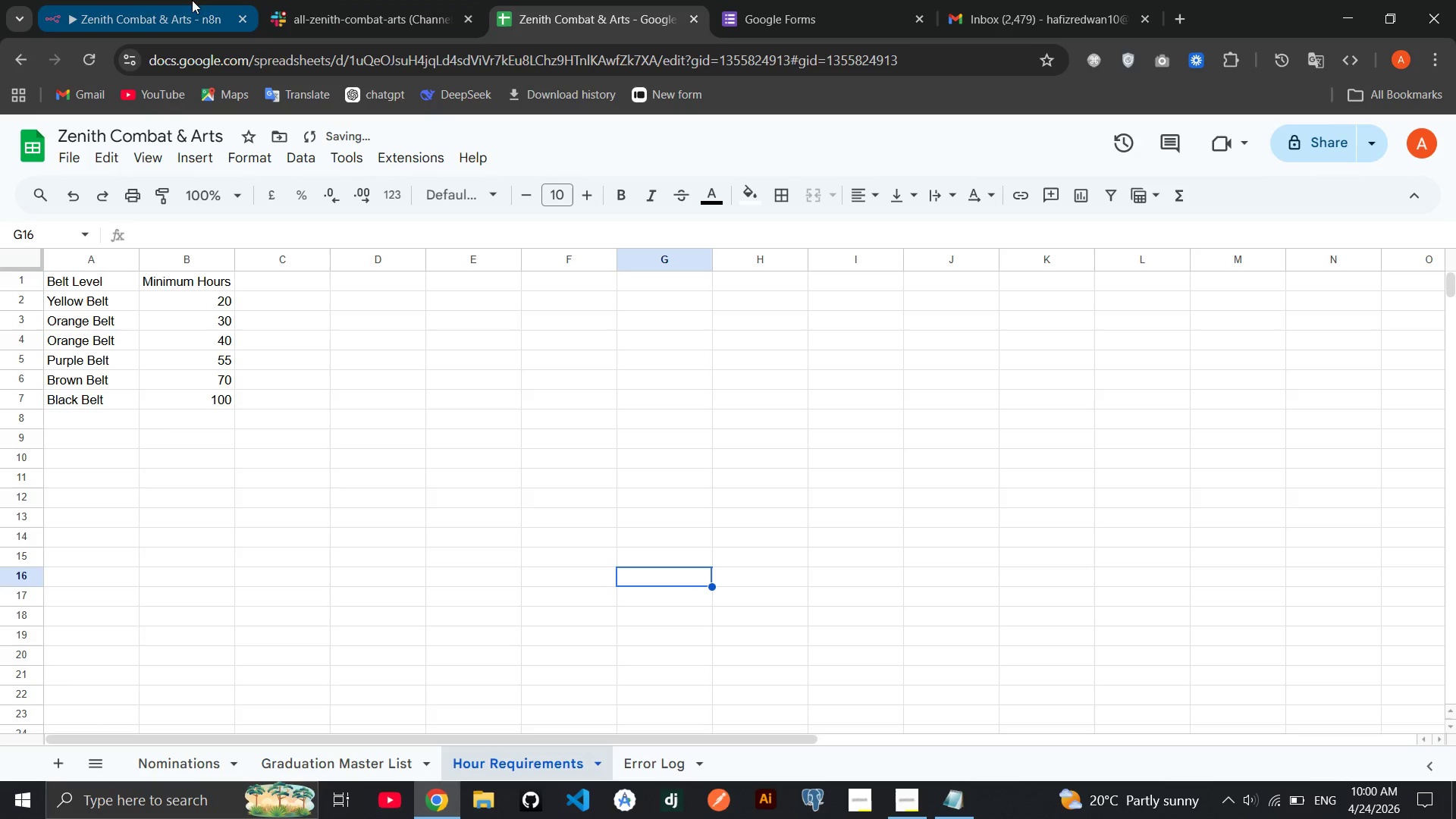 
left_click([182, 0])
 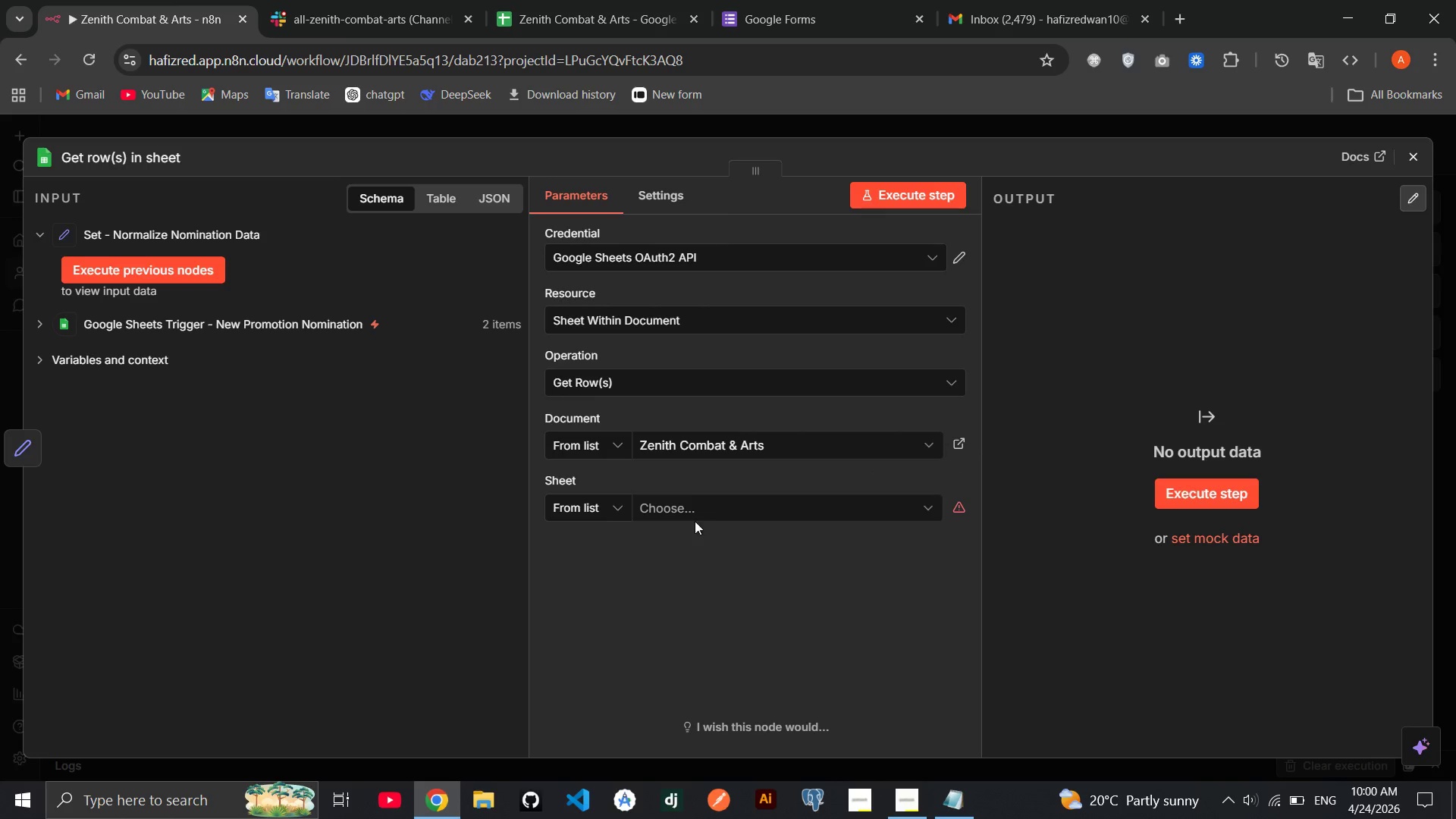 
left_click([712, 507])
 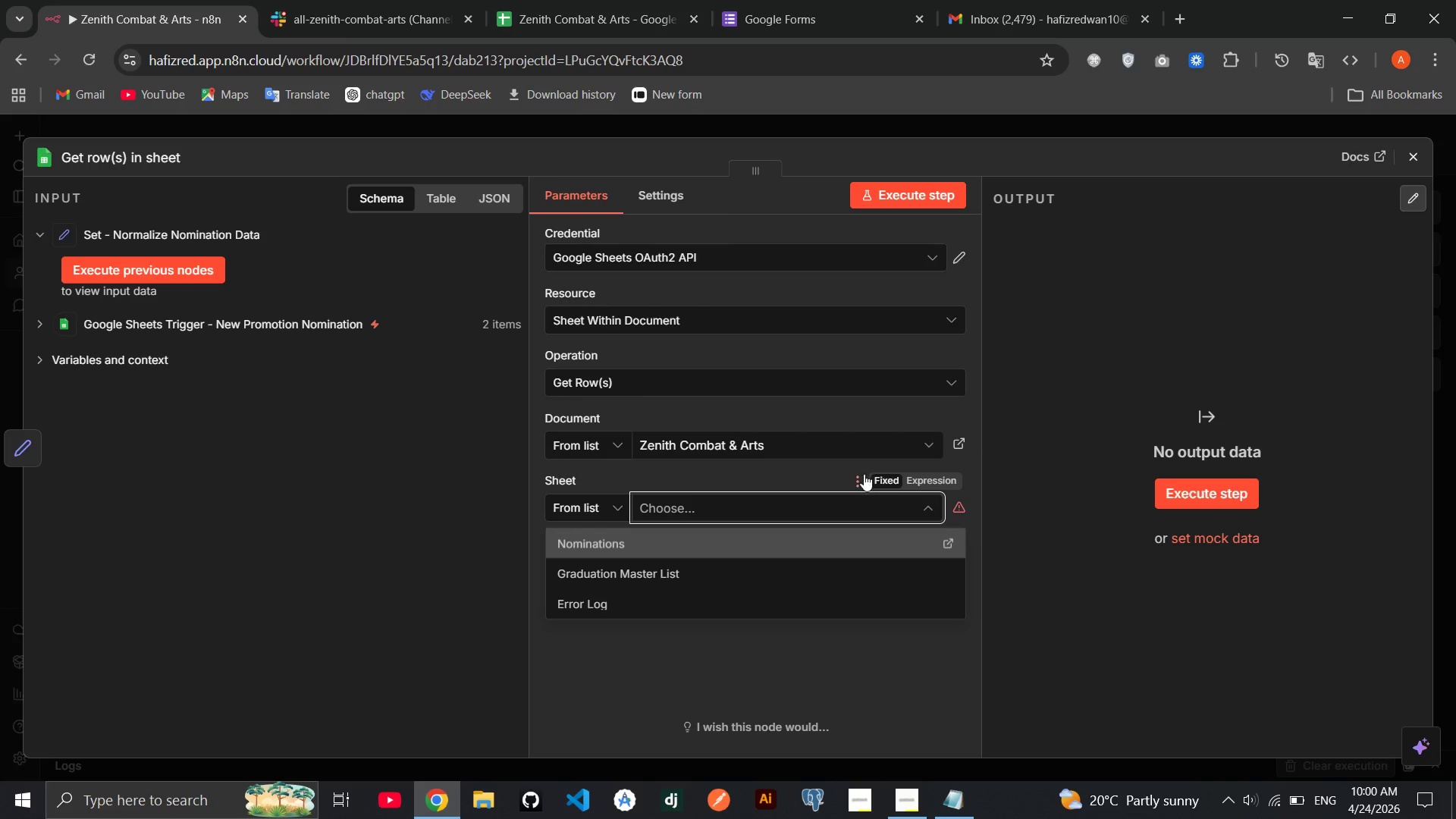 
left_click([861, 475])
 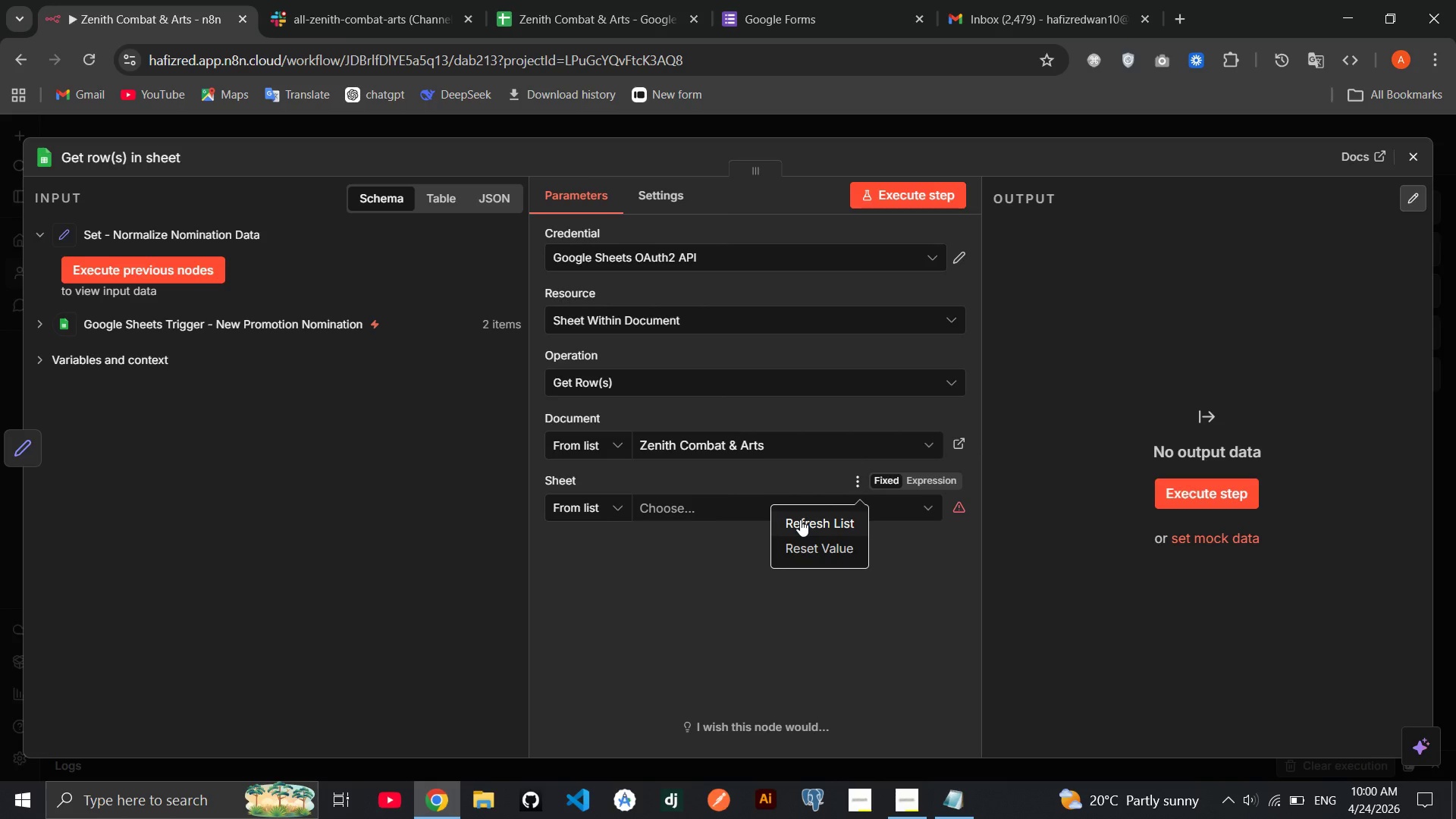 
left_click([800, 519])
 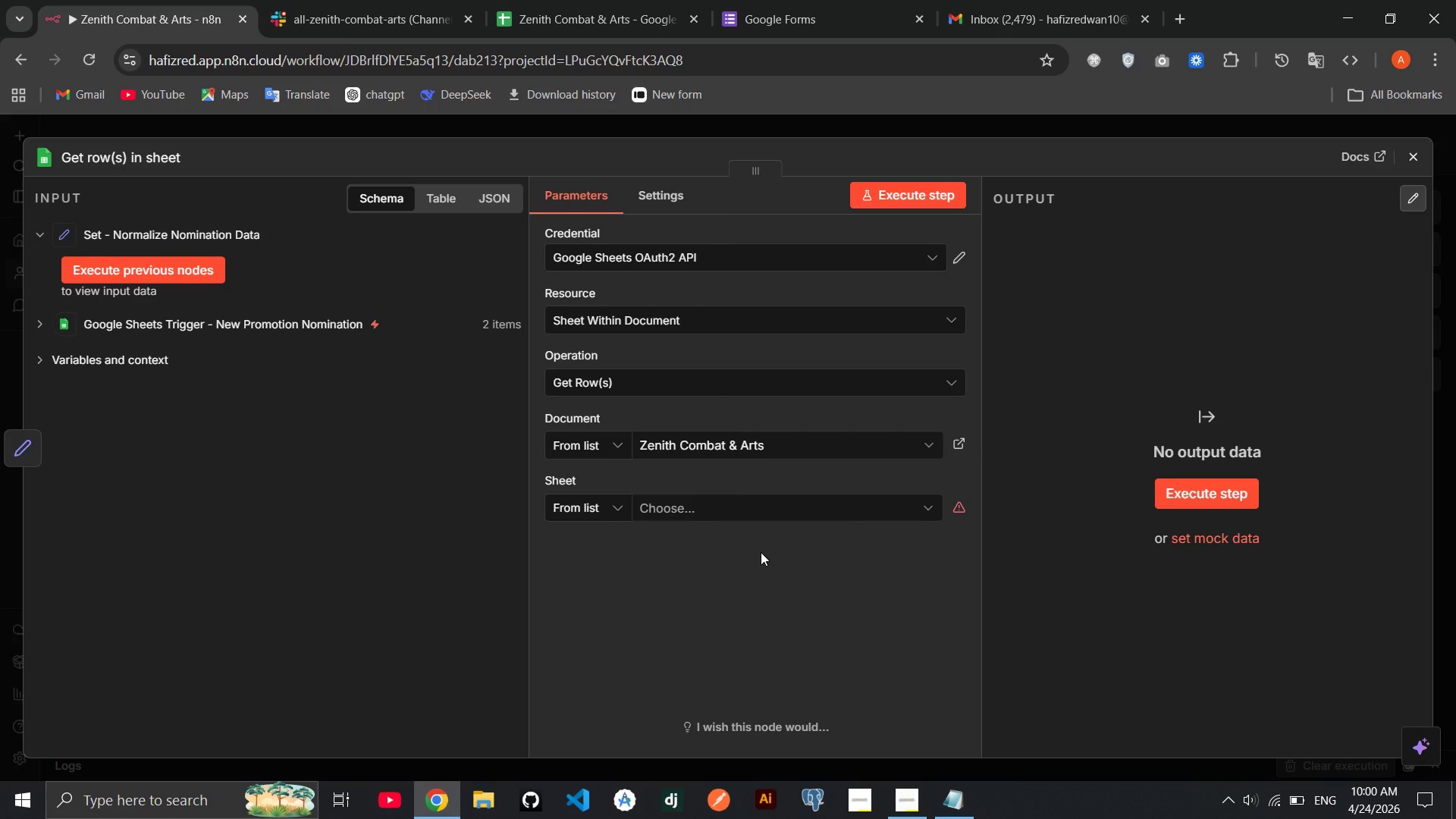 
left_click([764, 516])
 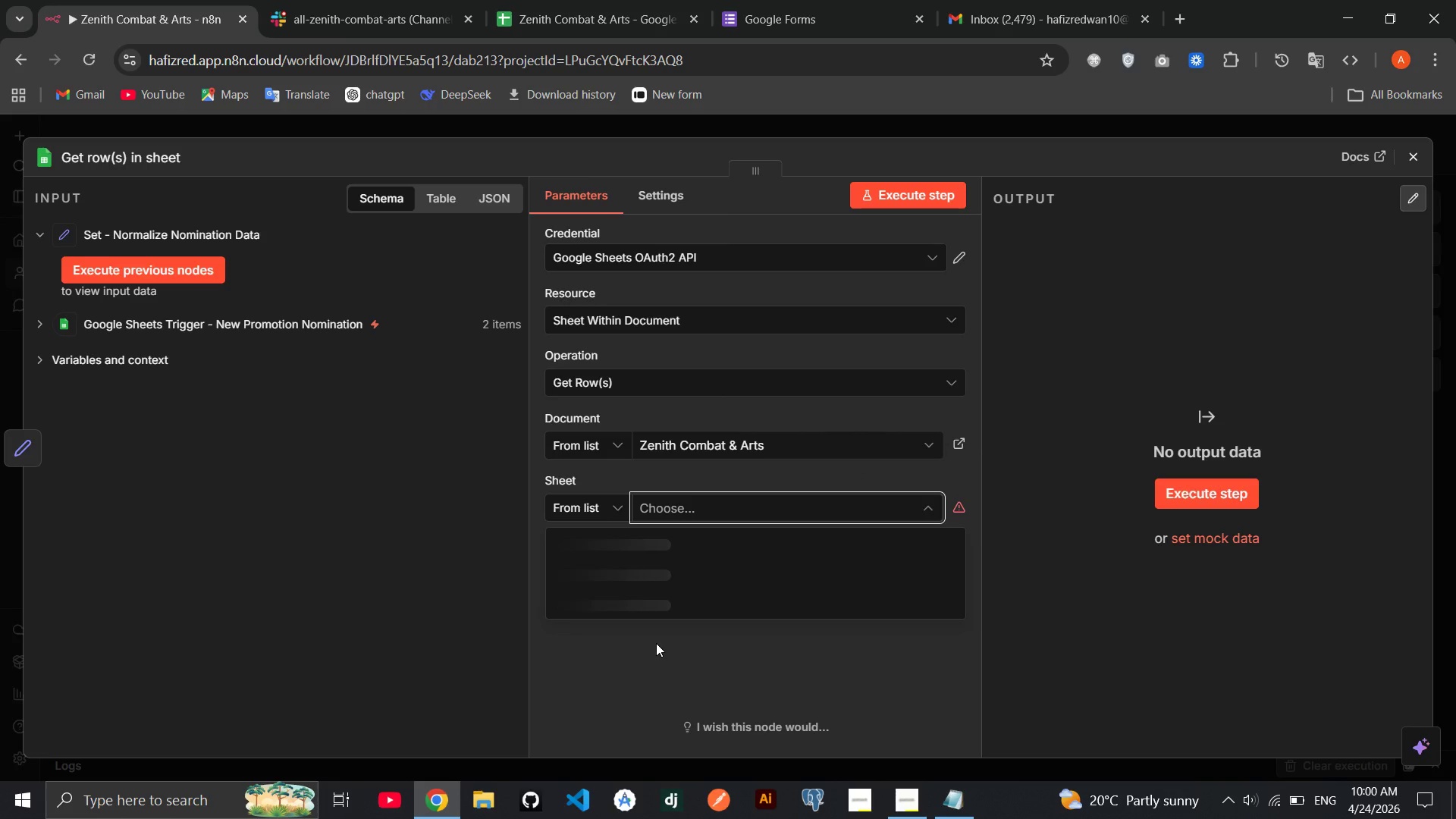 
wait(11.14)
 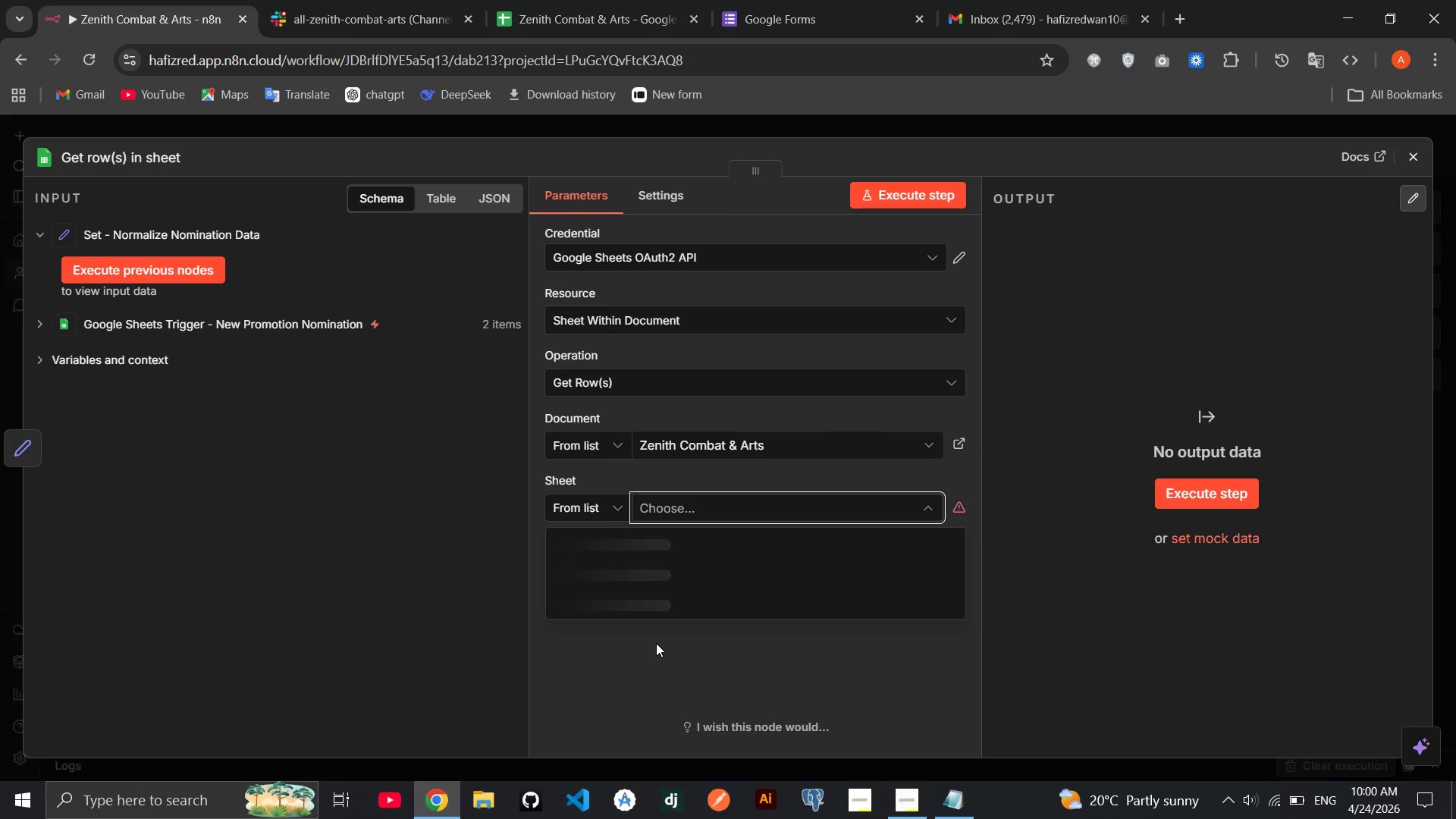 
left_click([576, 24])
 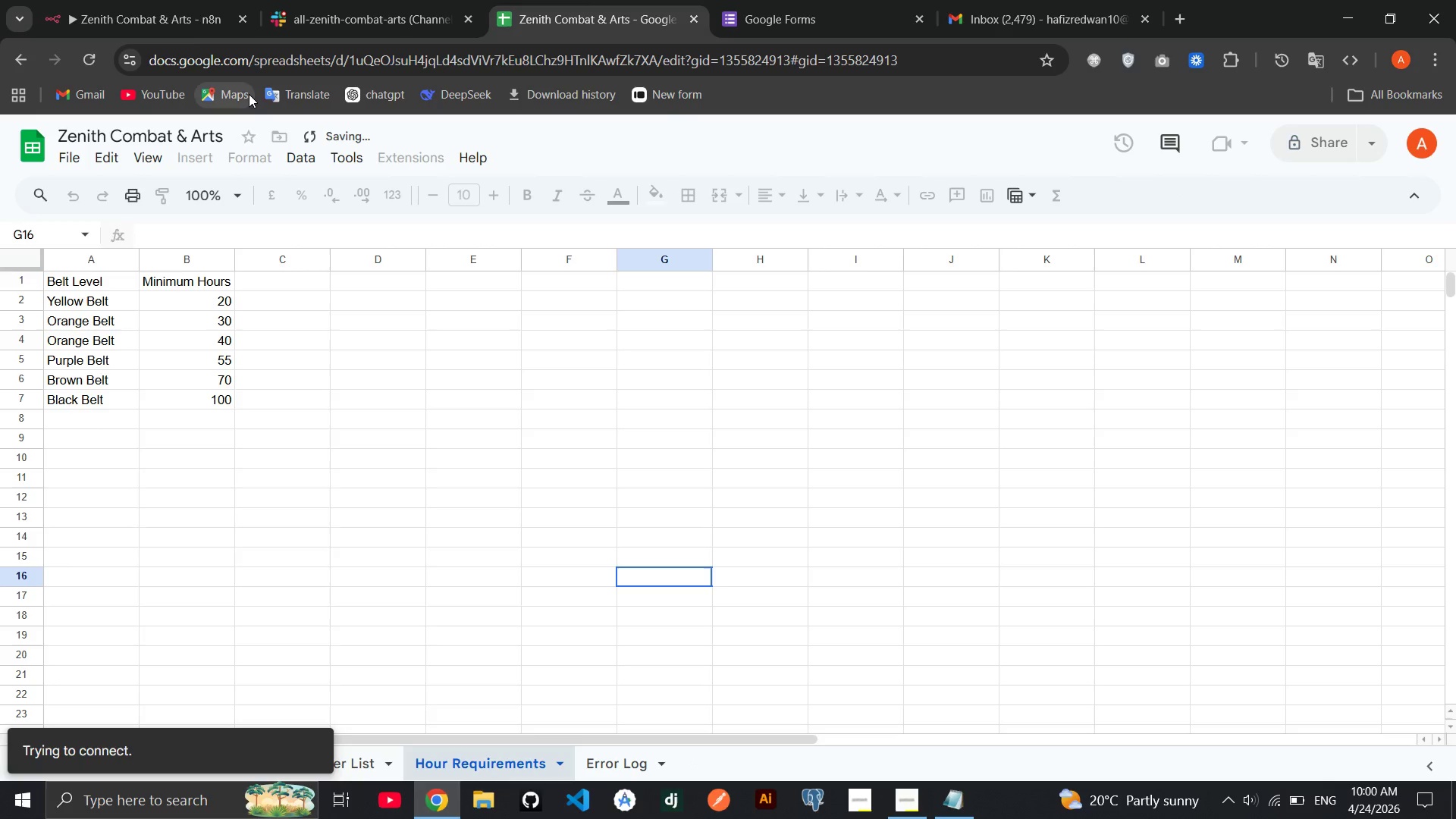 
left_click([176, 35])
 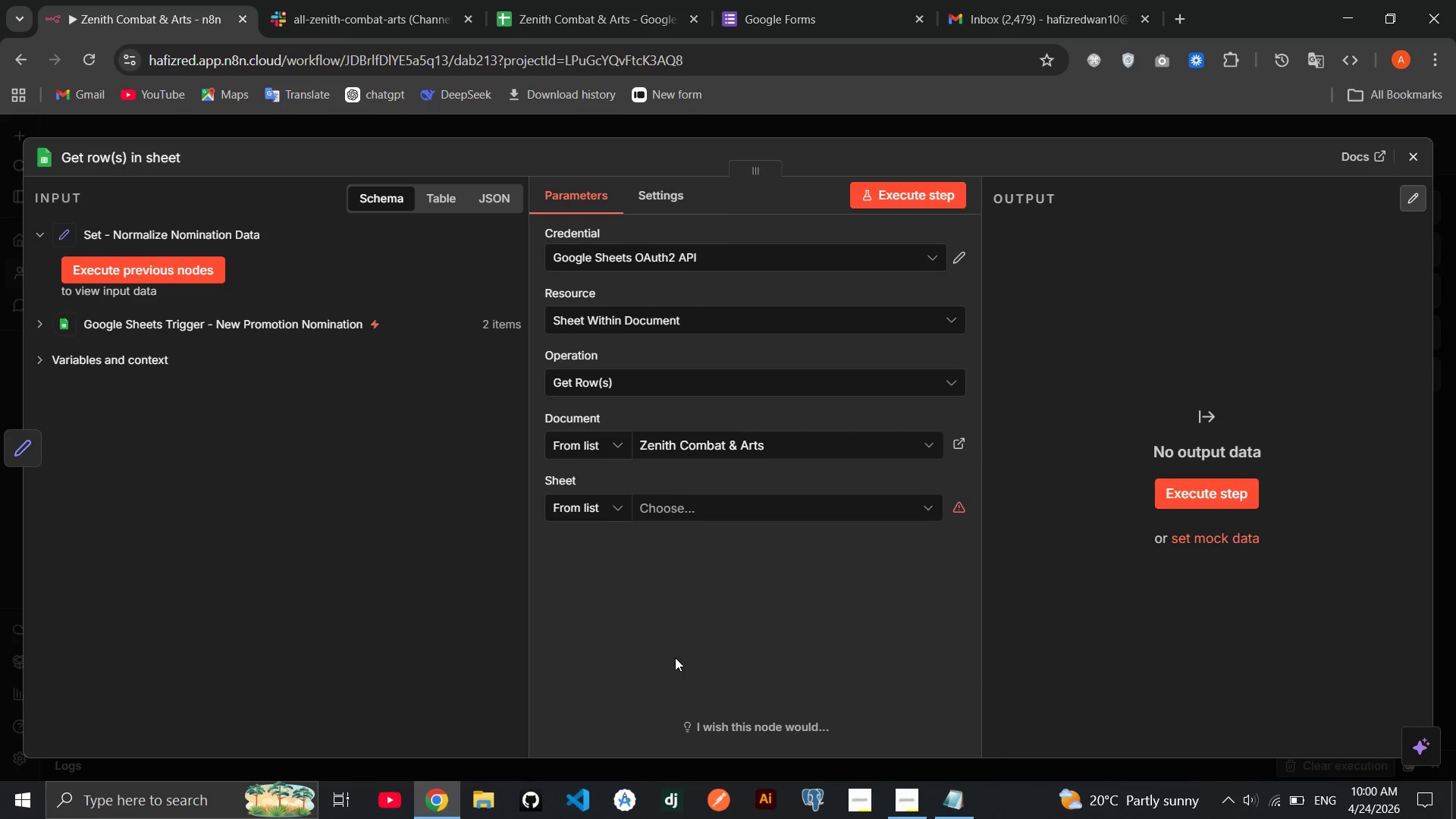 
wait(7.33)
 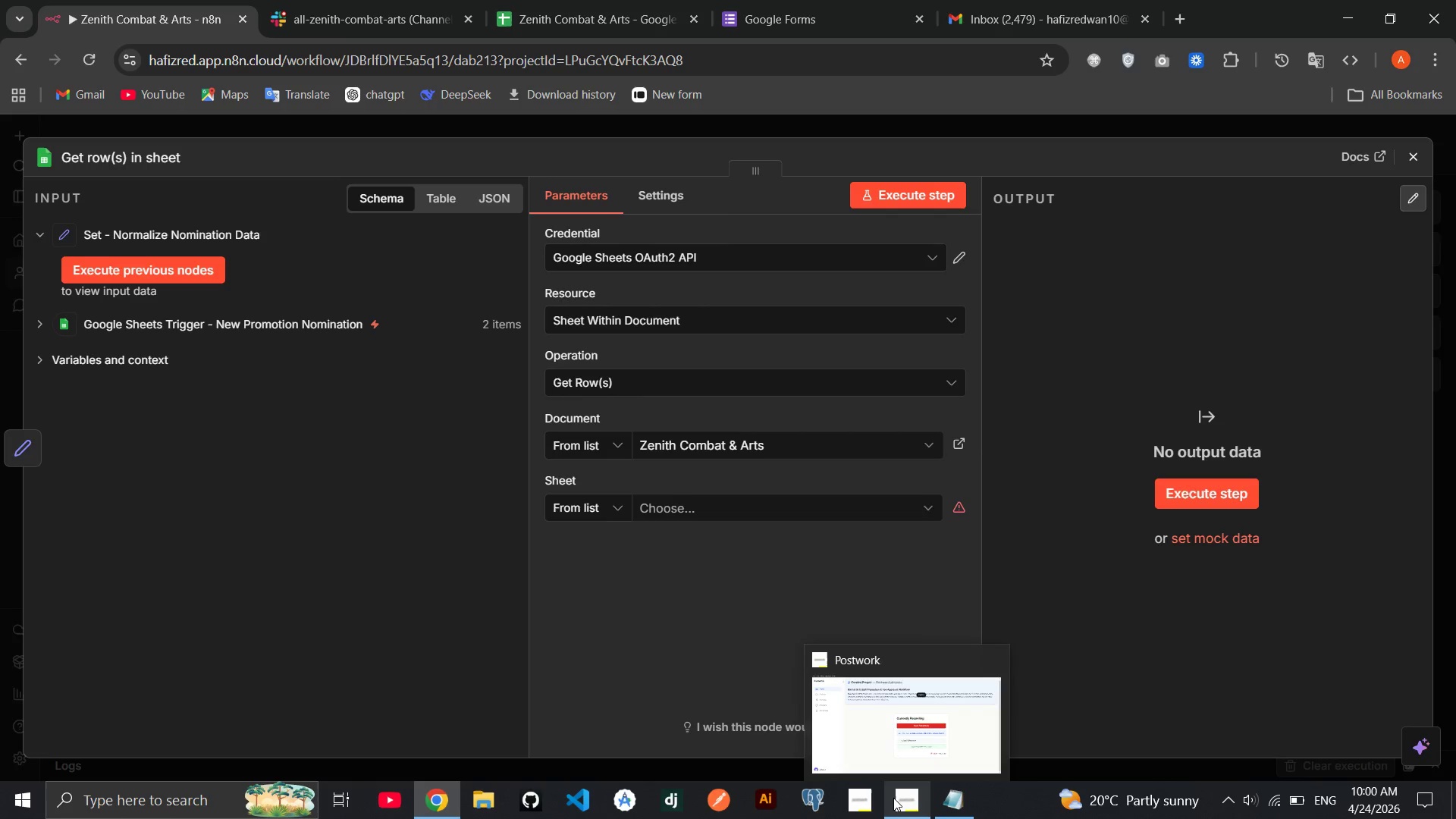 
left_click([795, 514])
 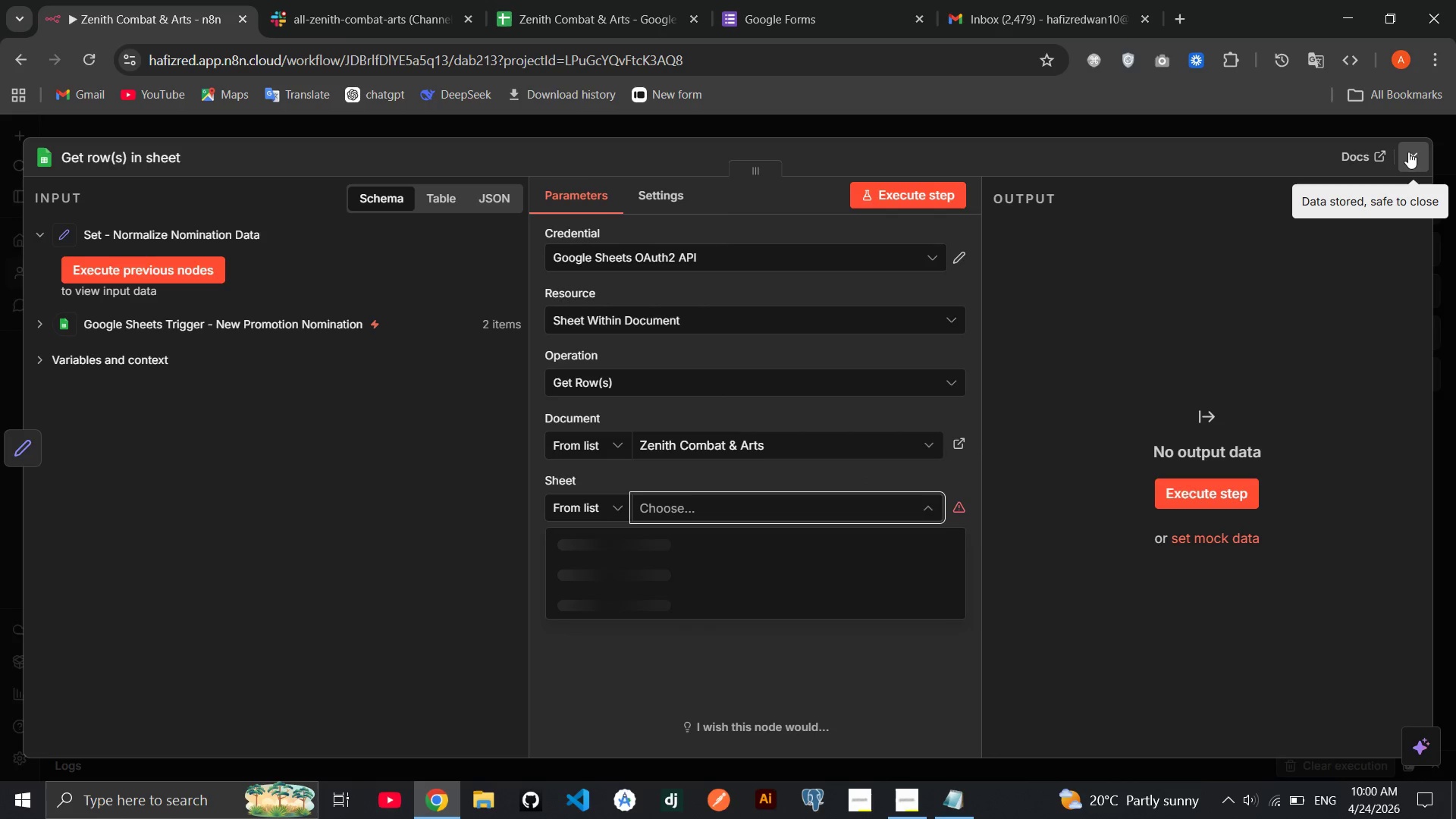 
left_click([1412, 153])
 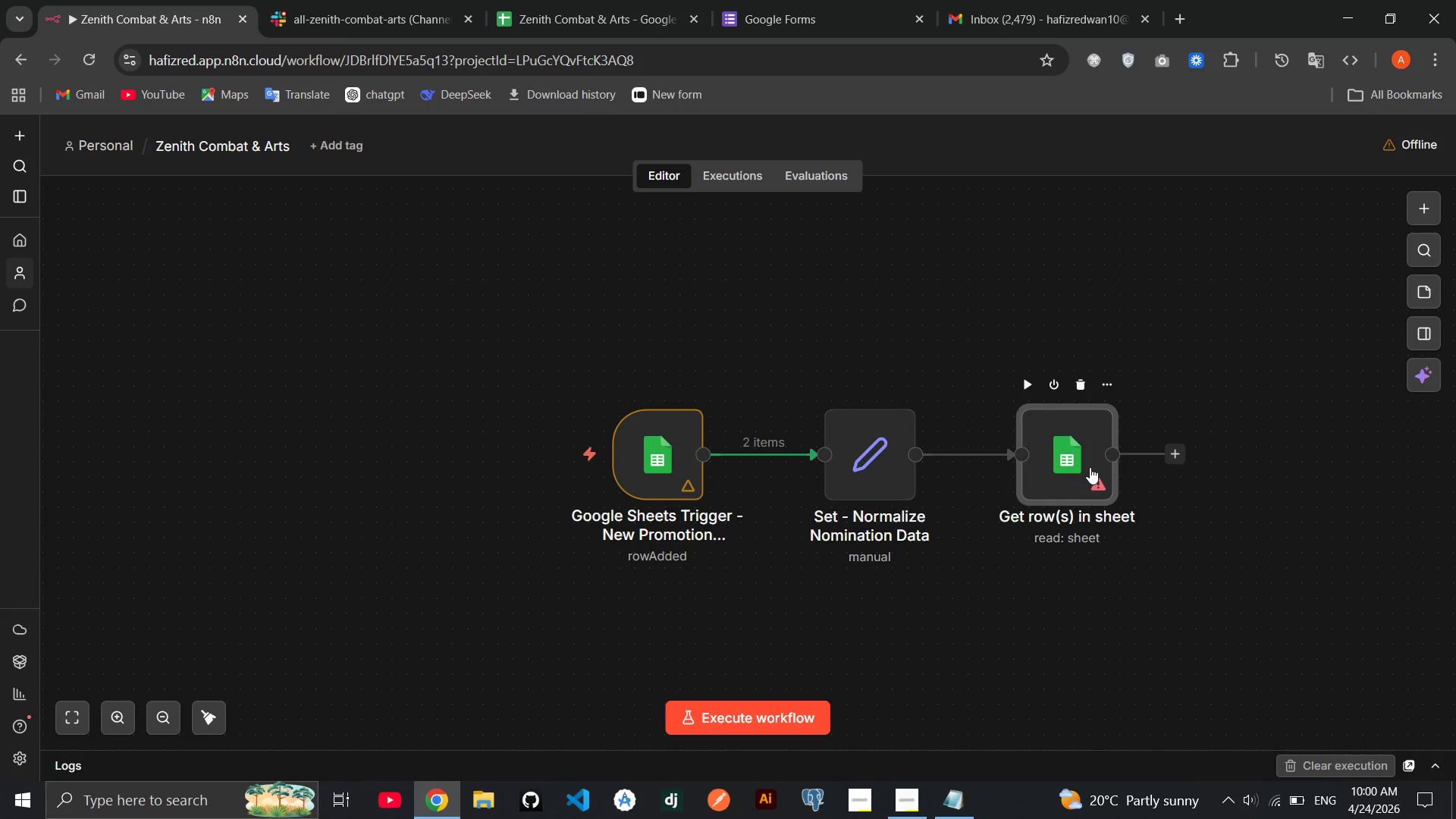 
double_click([1090, 467])
 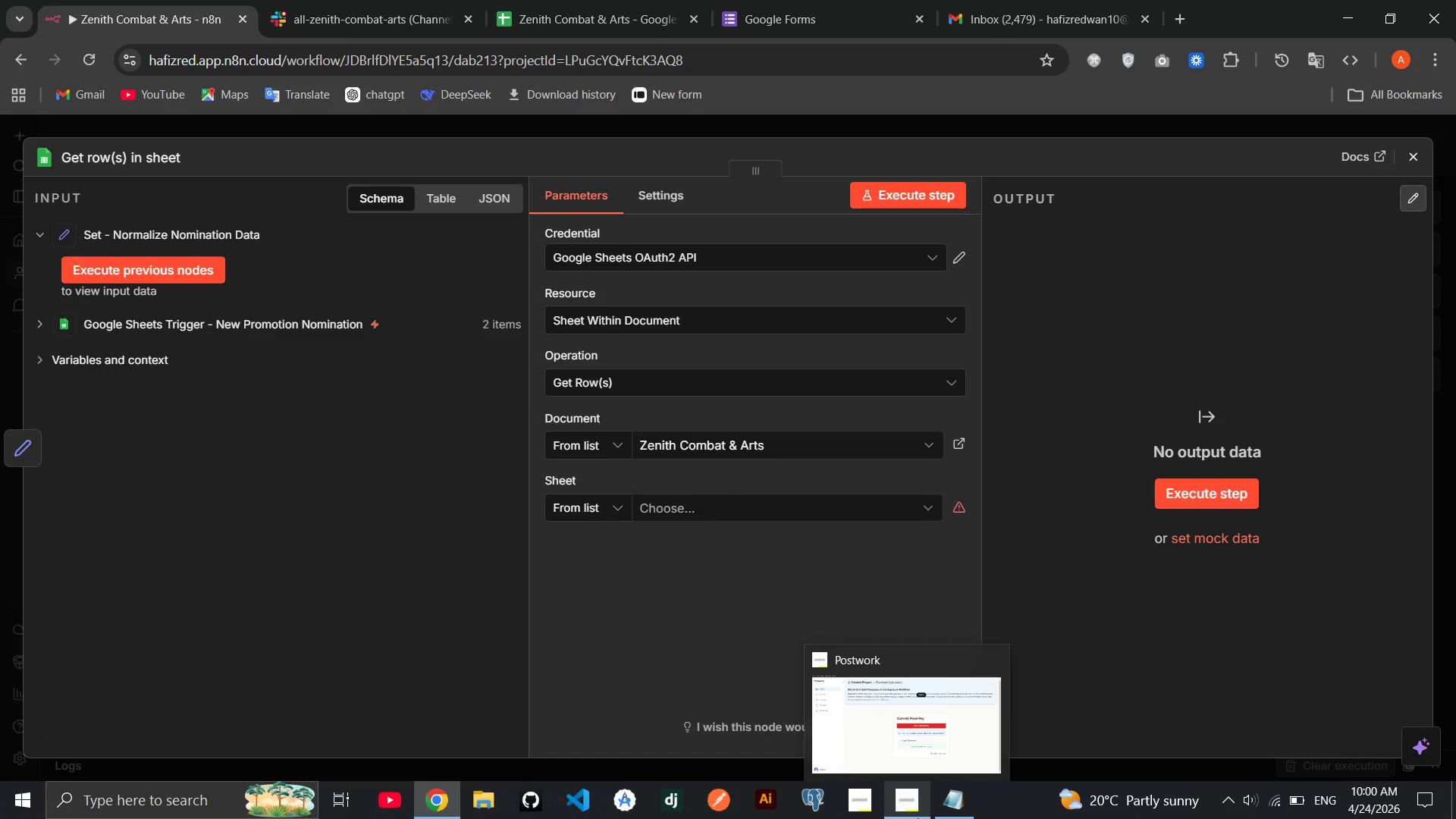 
left_click([918, 818])